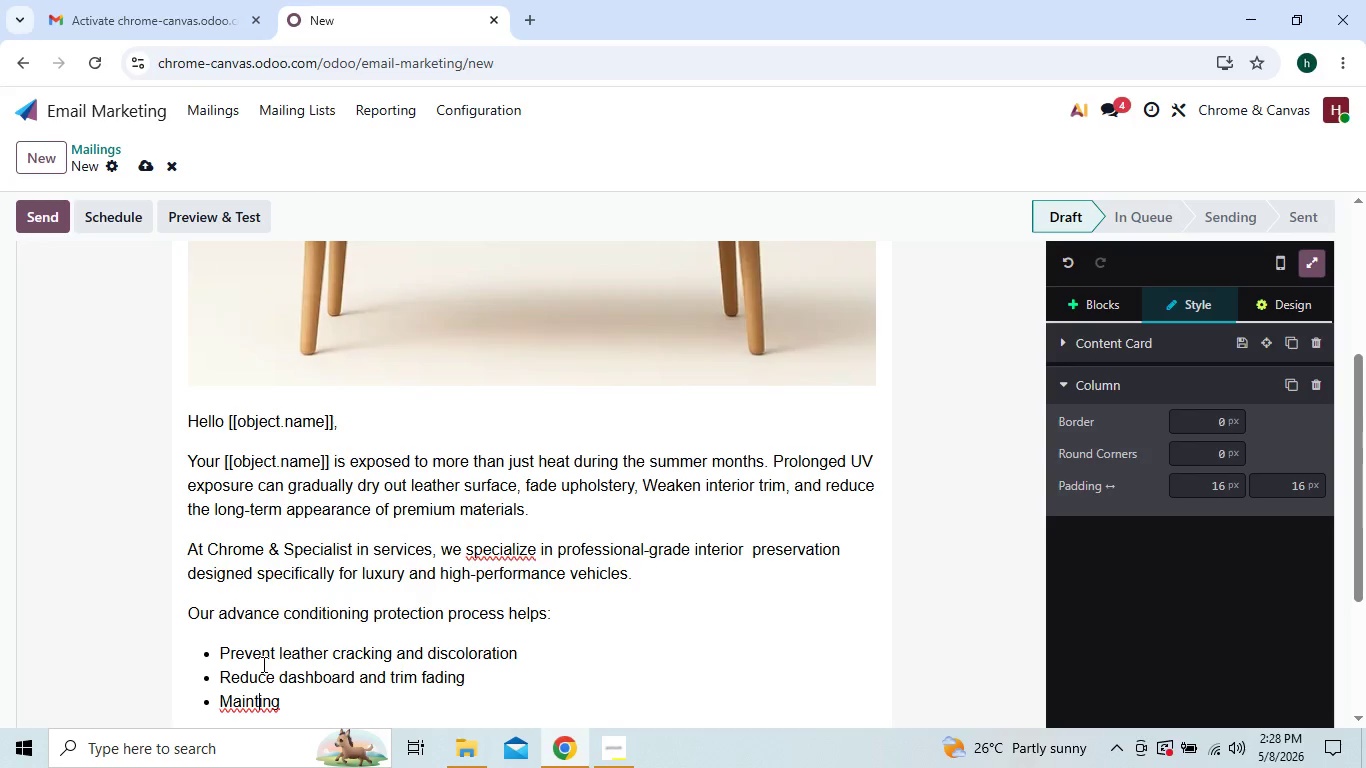 
key(A)
 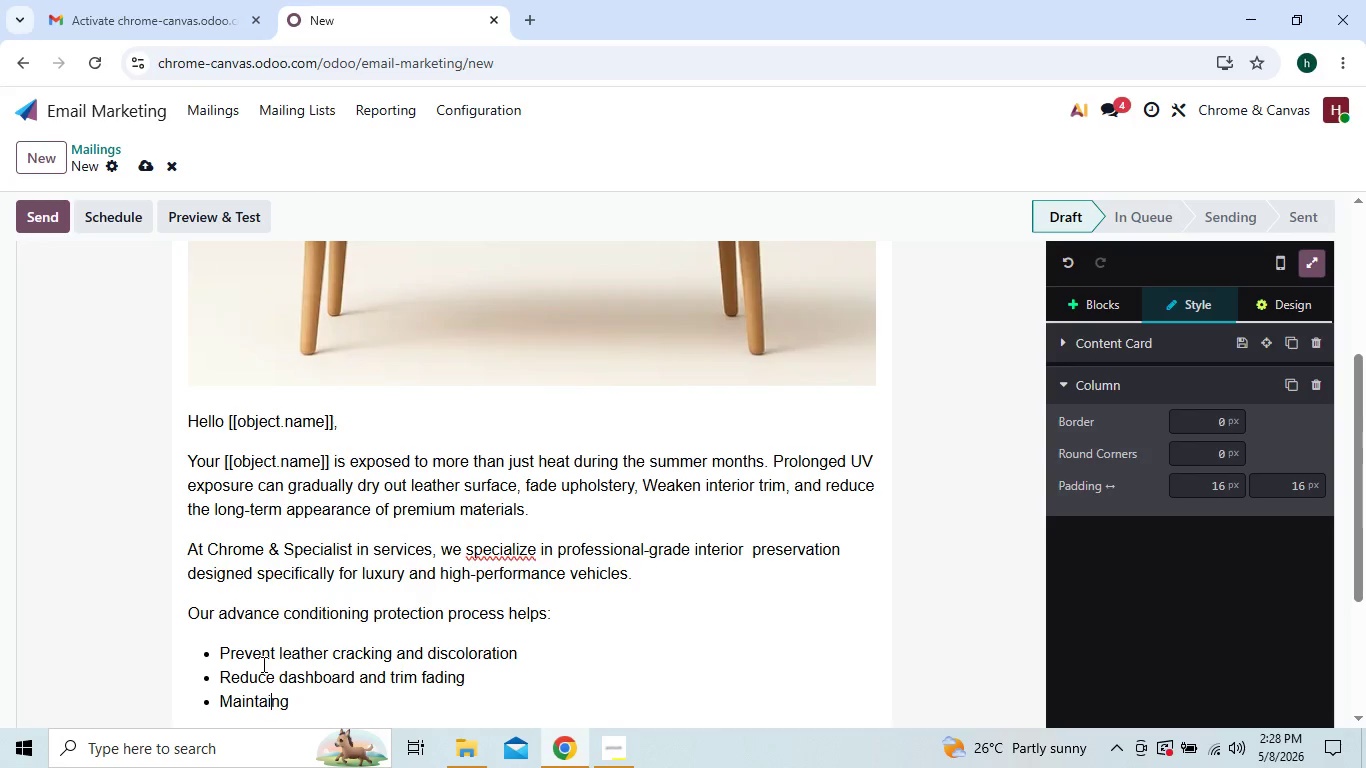 
key(ArrowRight)
 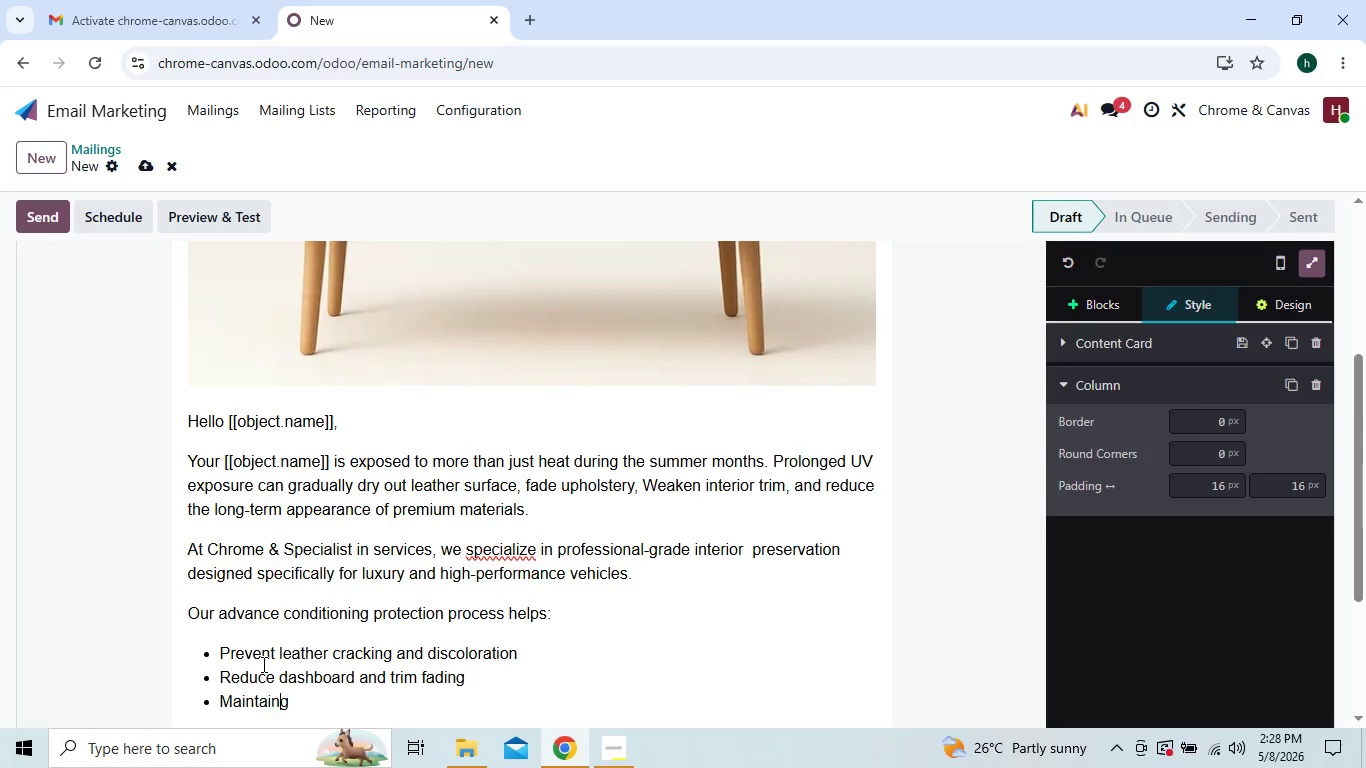 
key(ArrowRight)
 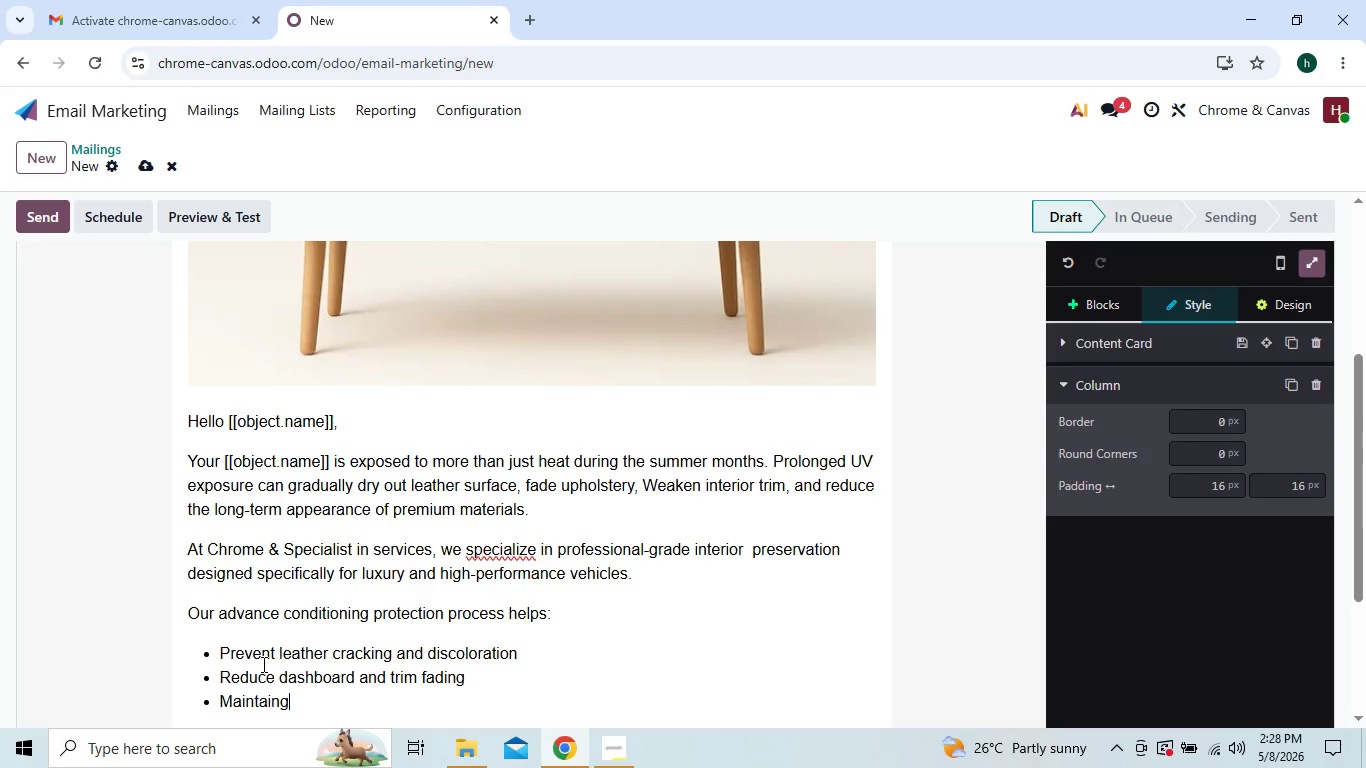 
key(ArrowRight)
 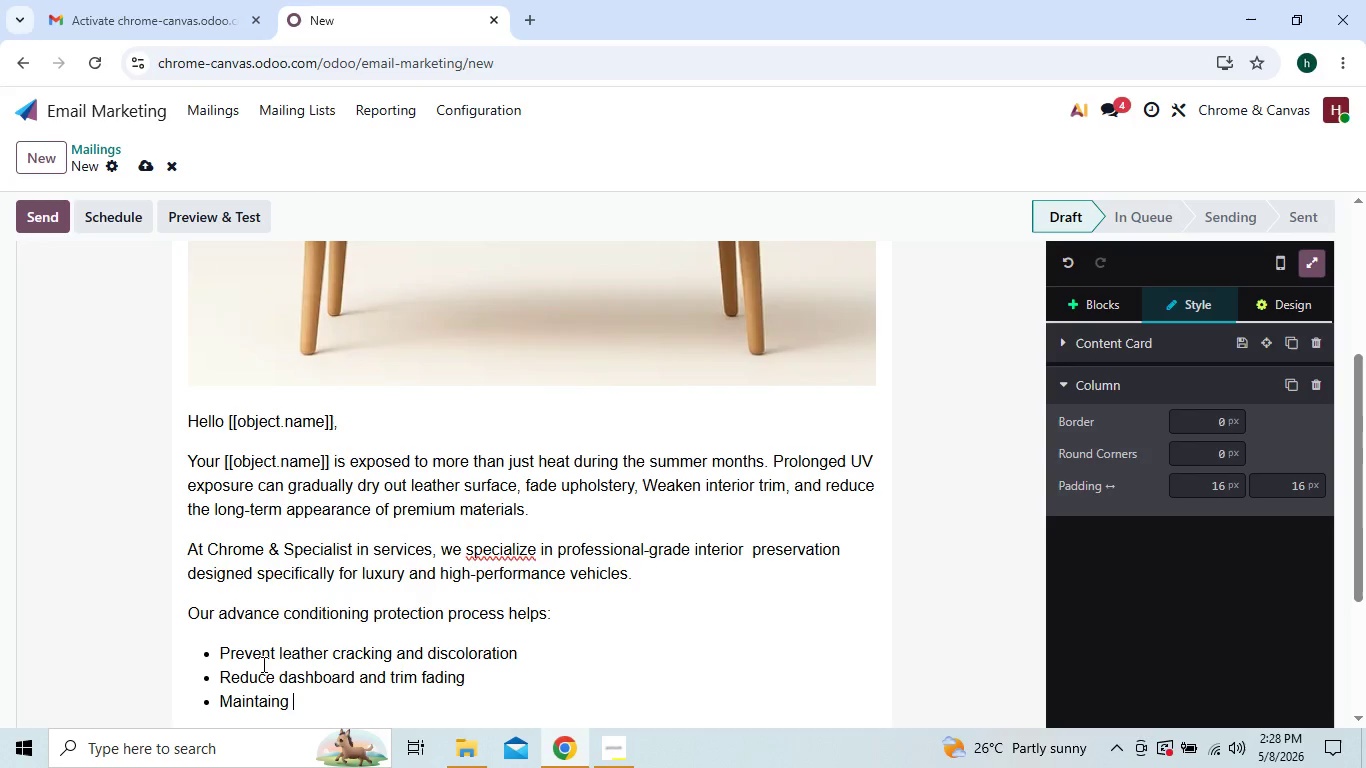 
key(ArrowRight)
 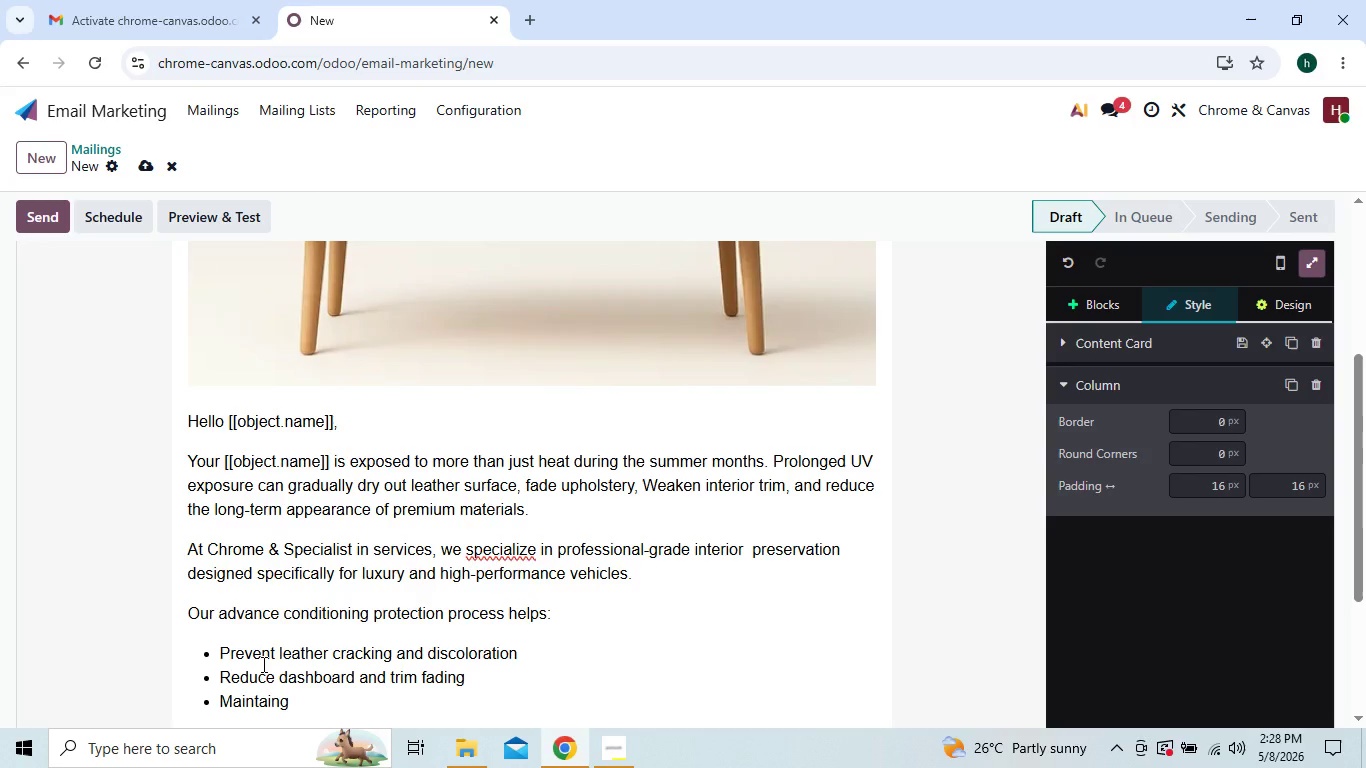 
key(Backspace)
key(Backspace)
type( softness an )
key(Backspace)
type(d finish integrity)
 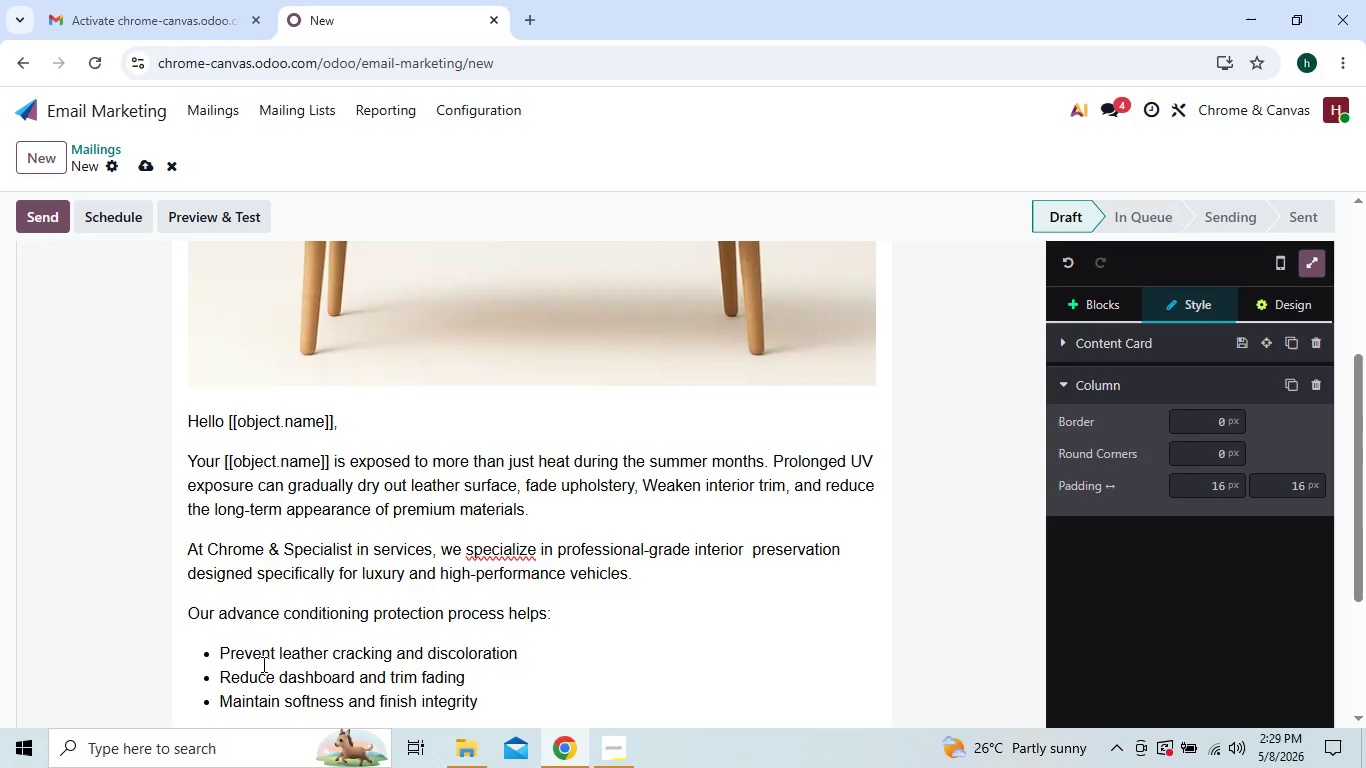 
key(Enter)
 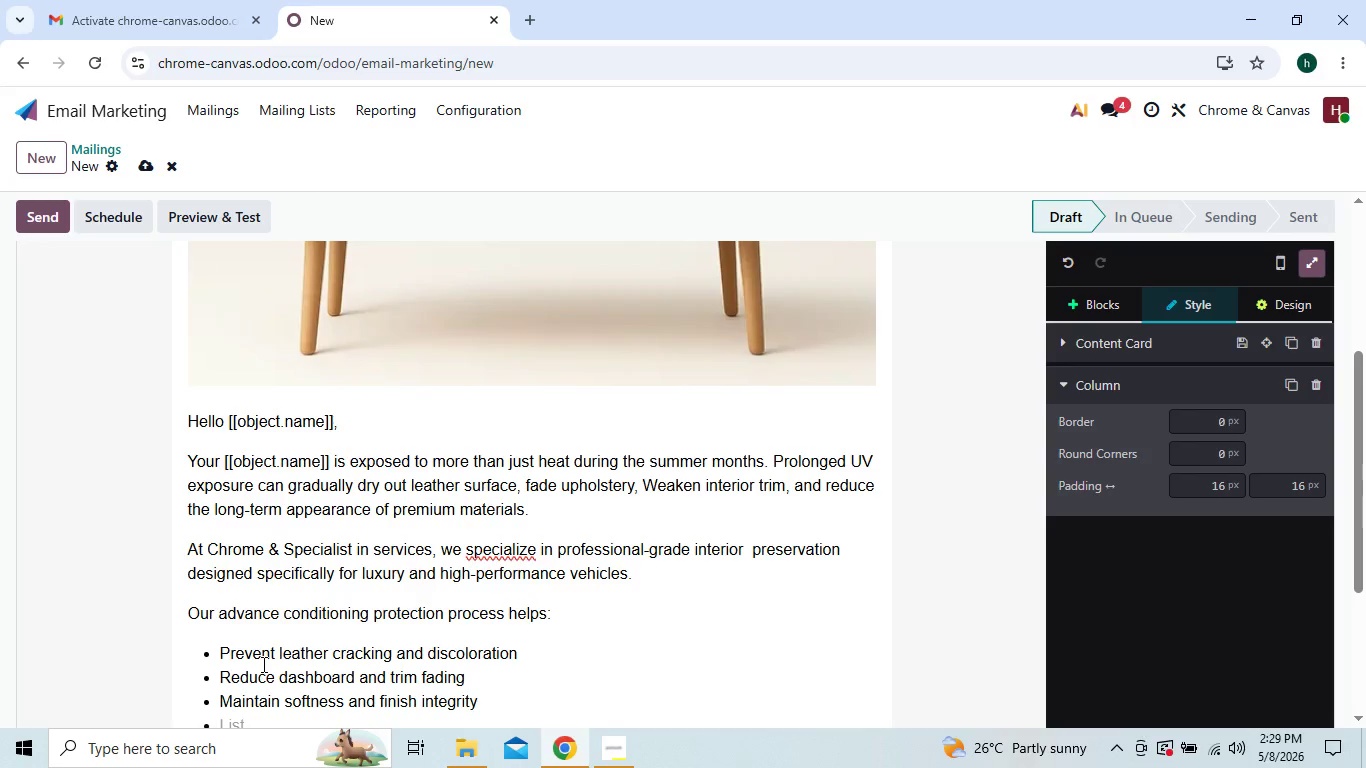 
hold_key(key=ShiftLeft, duration=1.11)